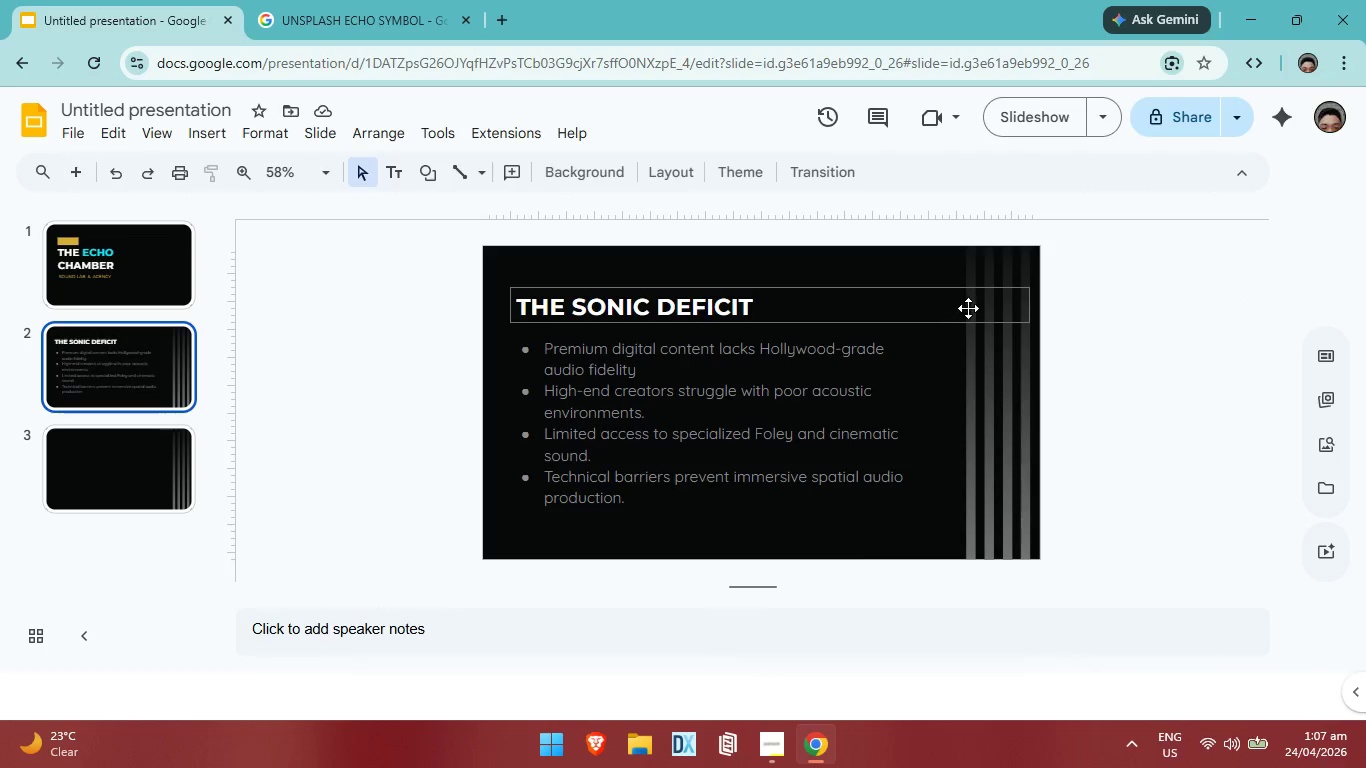 
wait(19.84)
 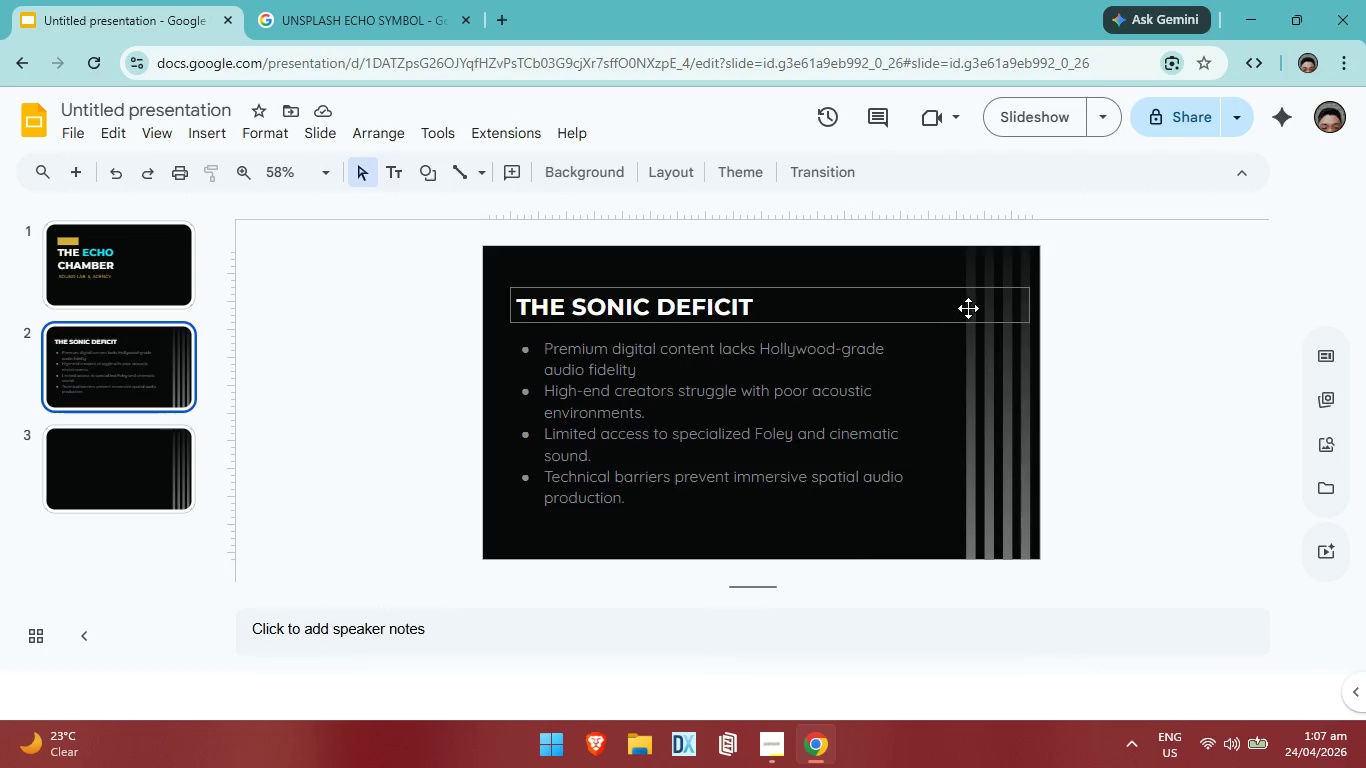 
left_click([264, 266])
 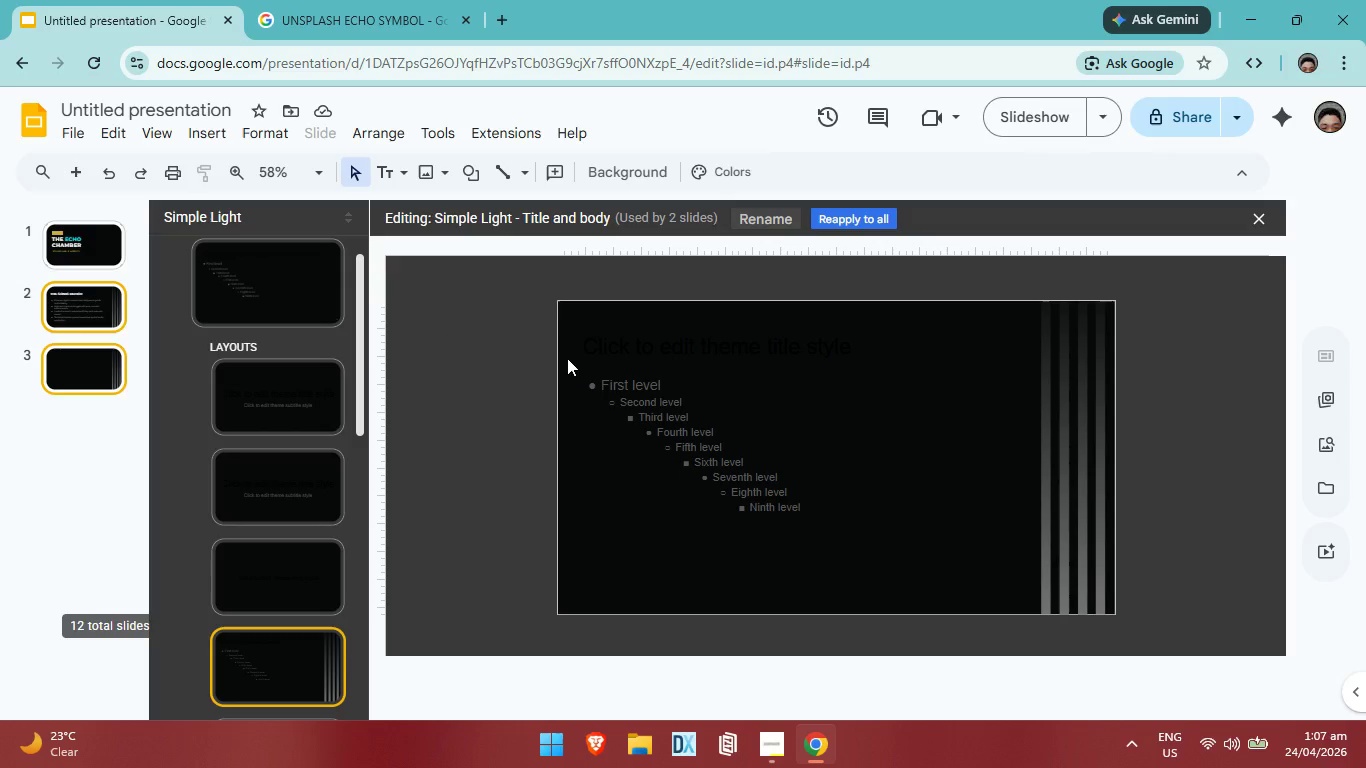 
key(Alt+AltLeft)
 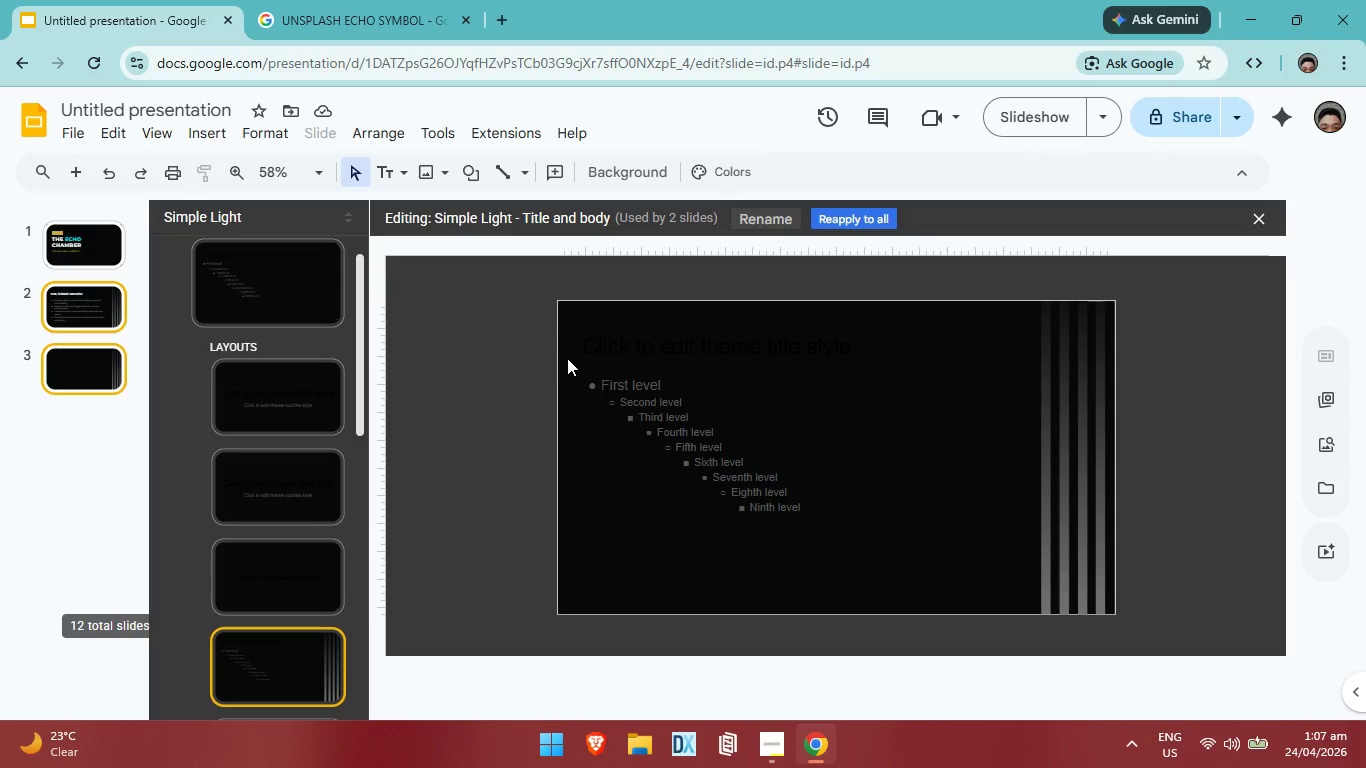 
key(Alt+Tab)